 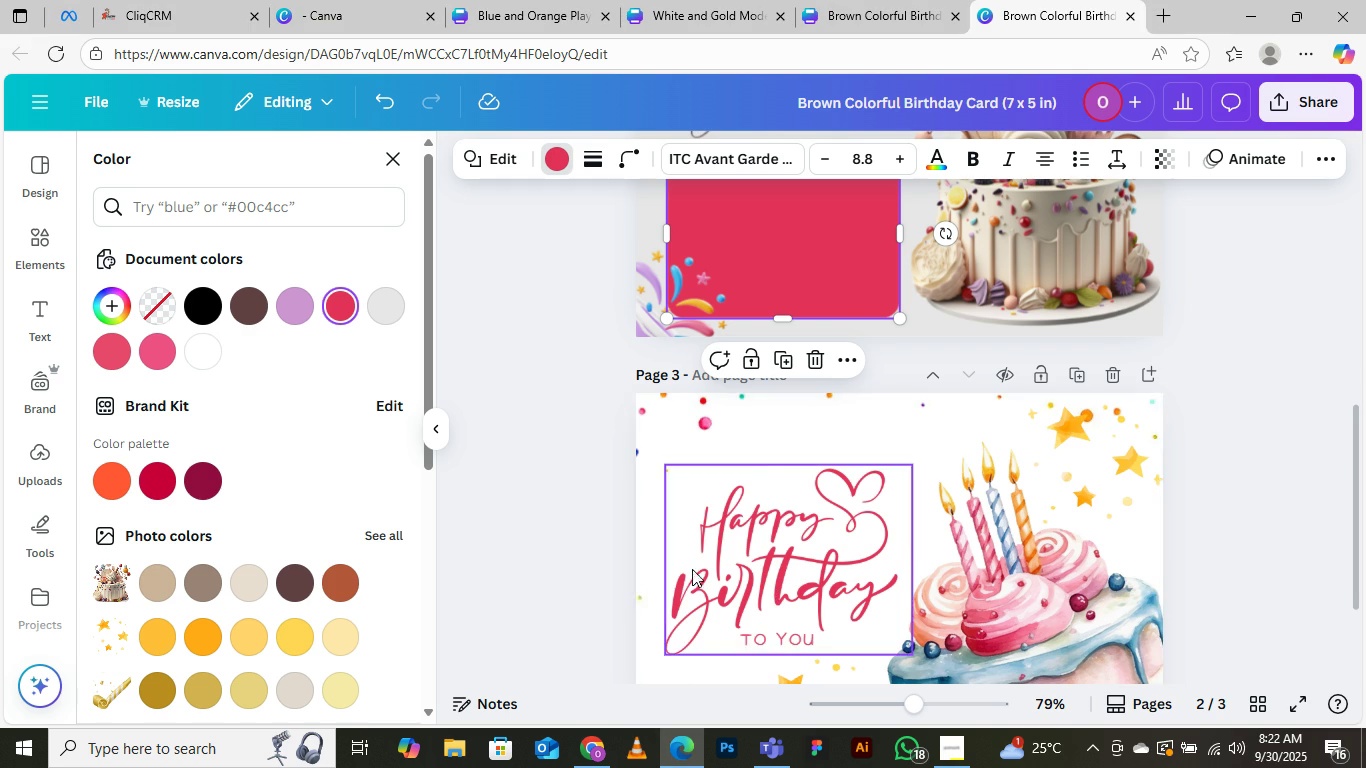 
scroll: coordinate [916, 396], scroll_direction: up, amount: 4.0
 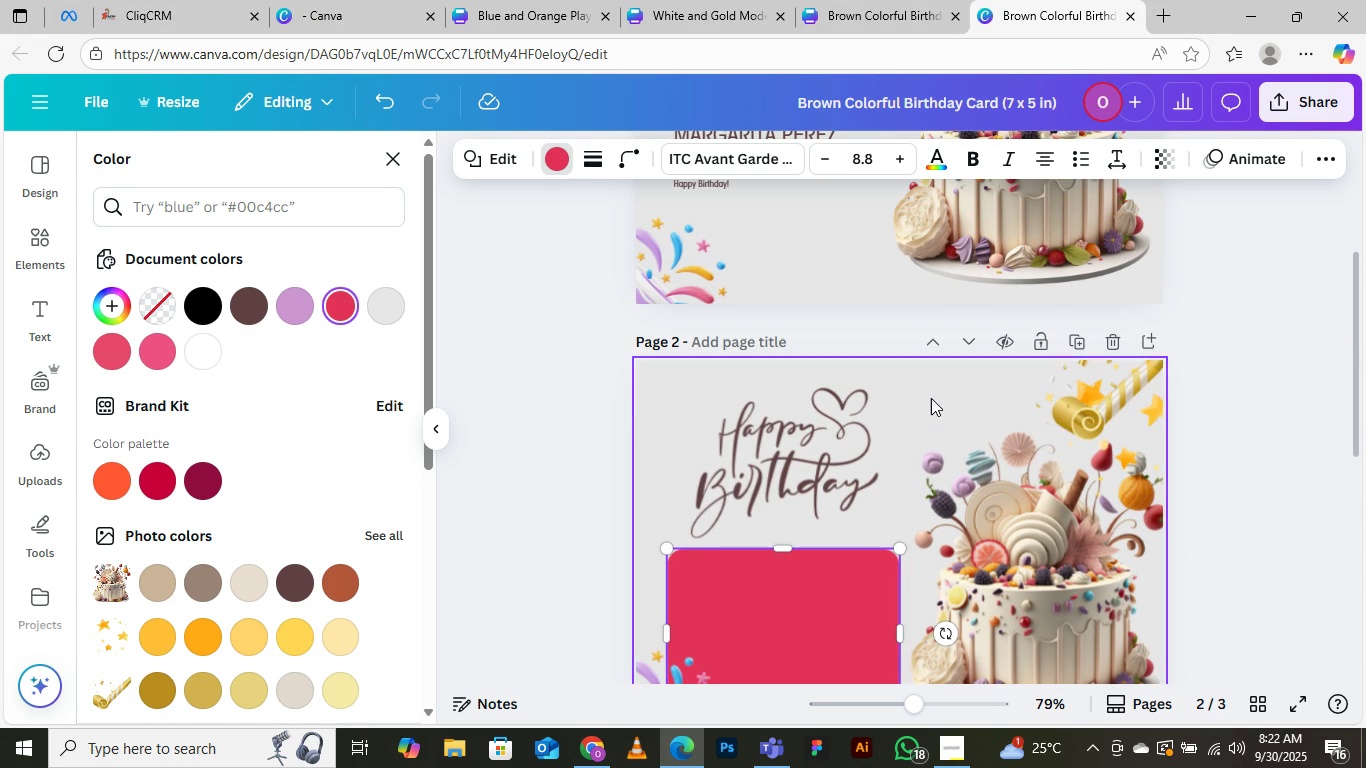 
mouse_move([1023, 460])
 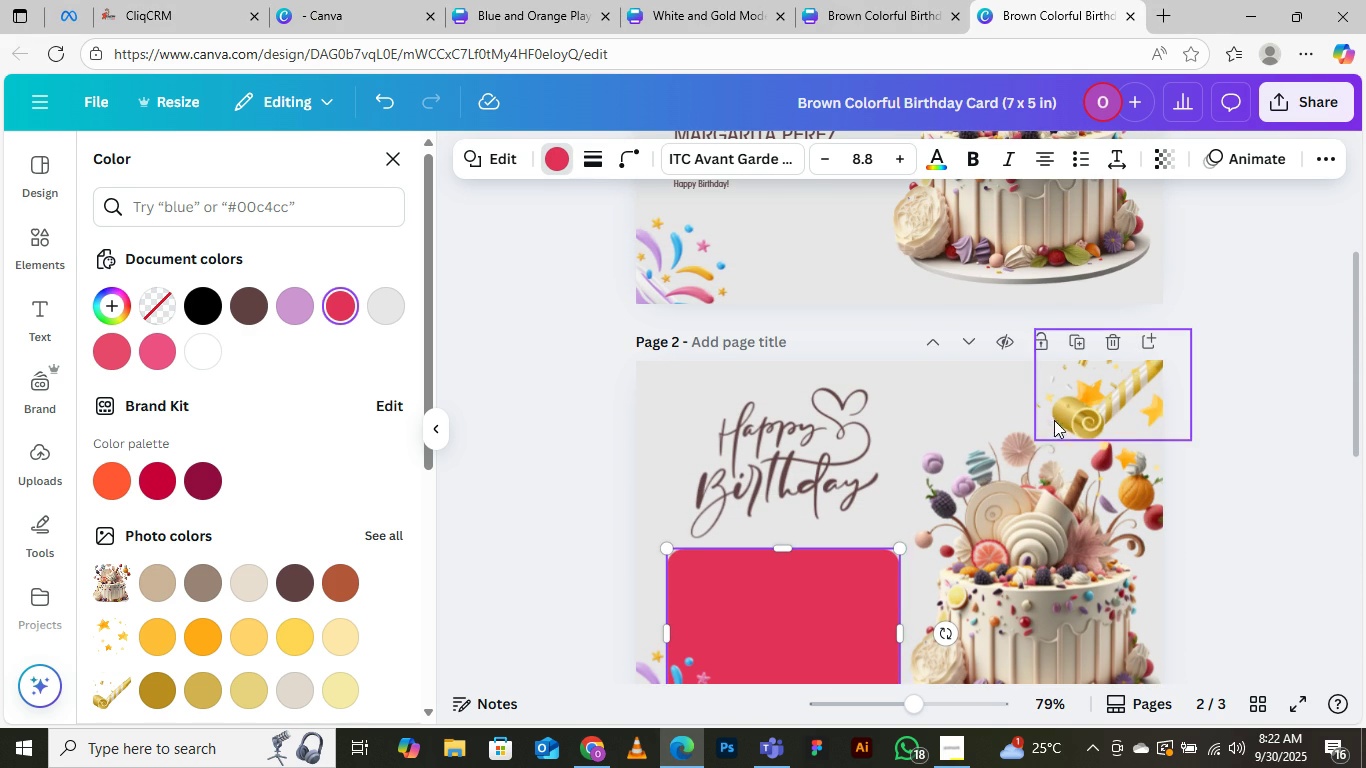 
scroll: coordinate [1053, 420], scroll_direction: up, amount: 4.0
 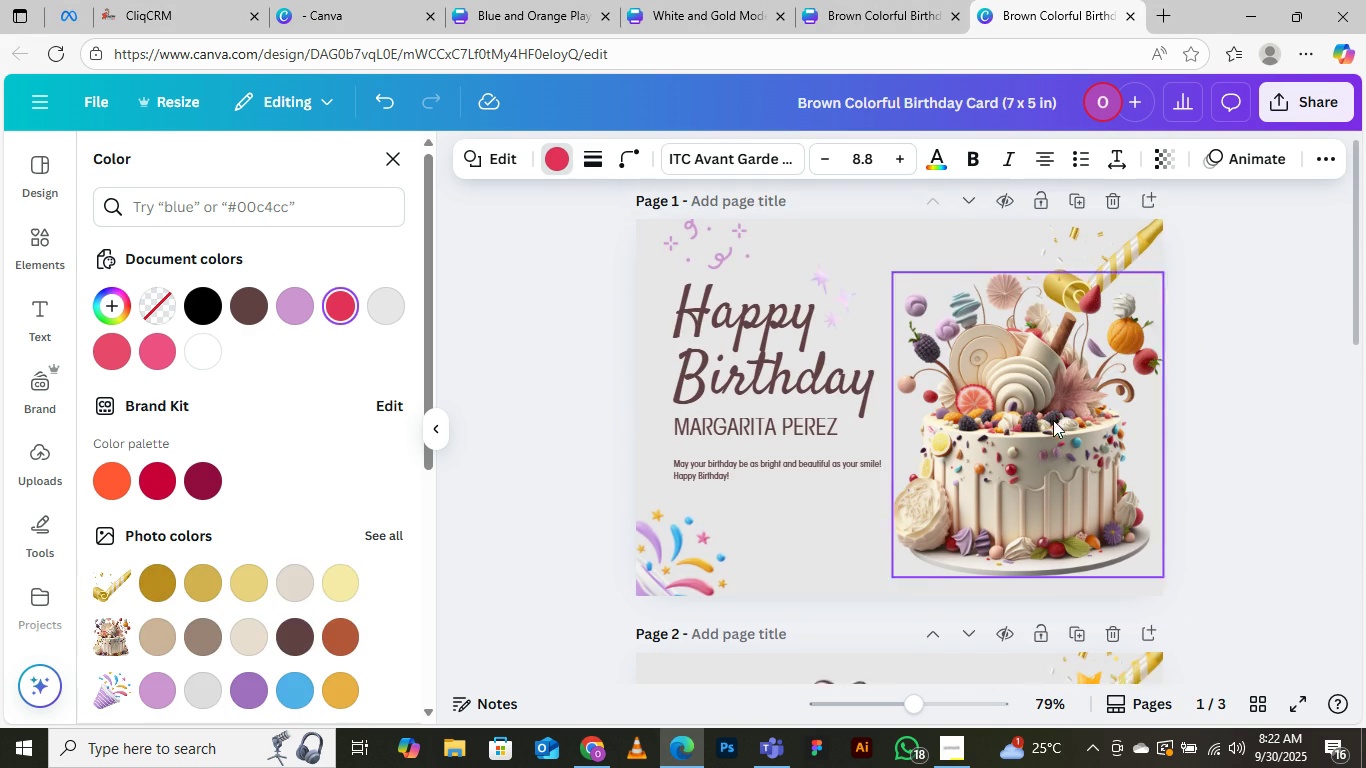 
scroll: coordinate [1053, 420], scroll_direction: down, amount: 4.0